 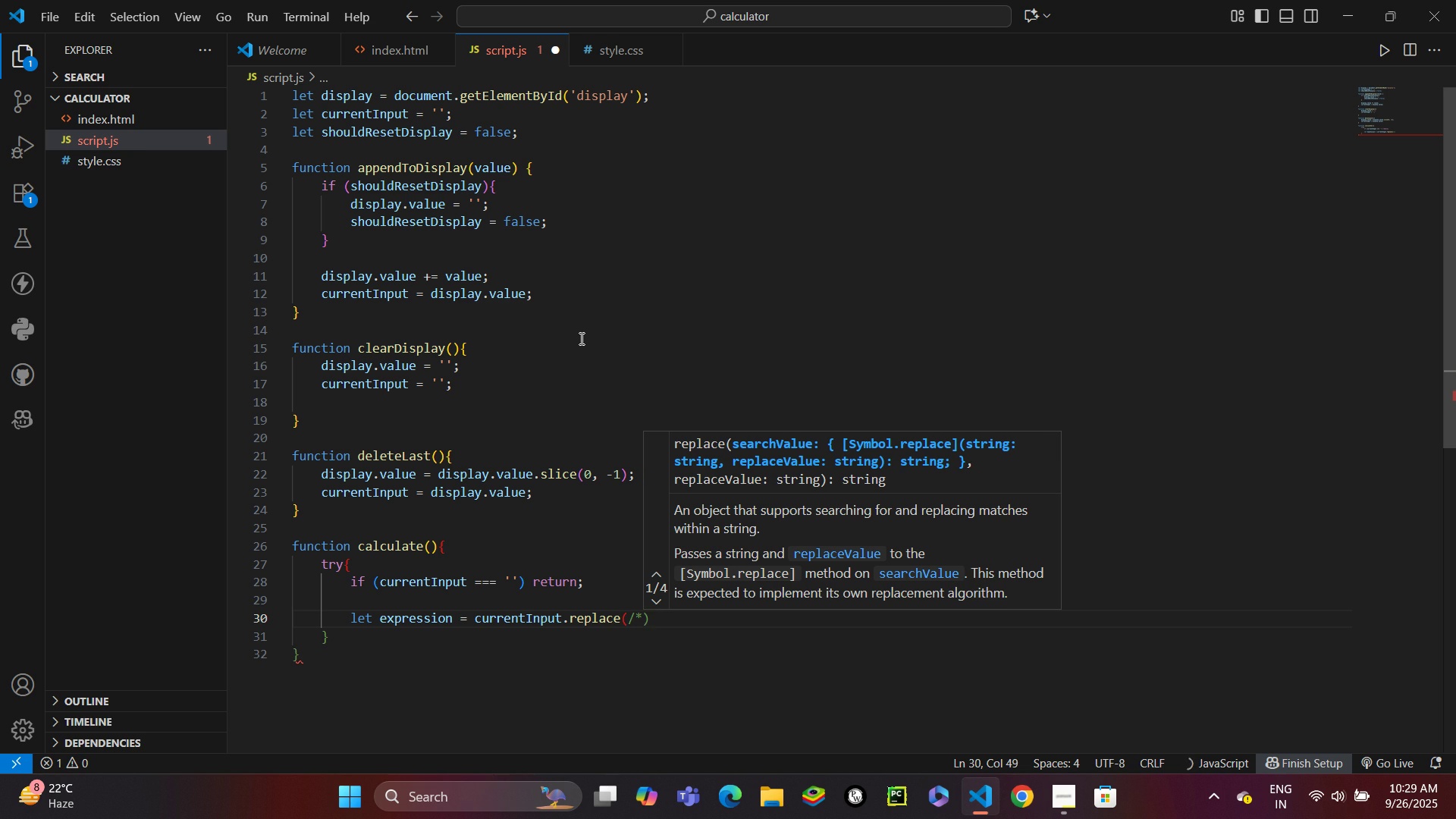 
key(Slash)
 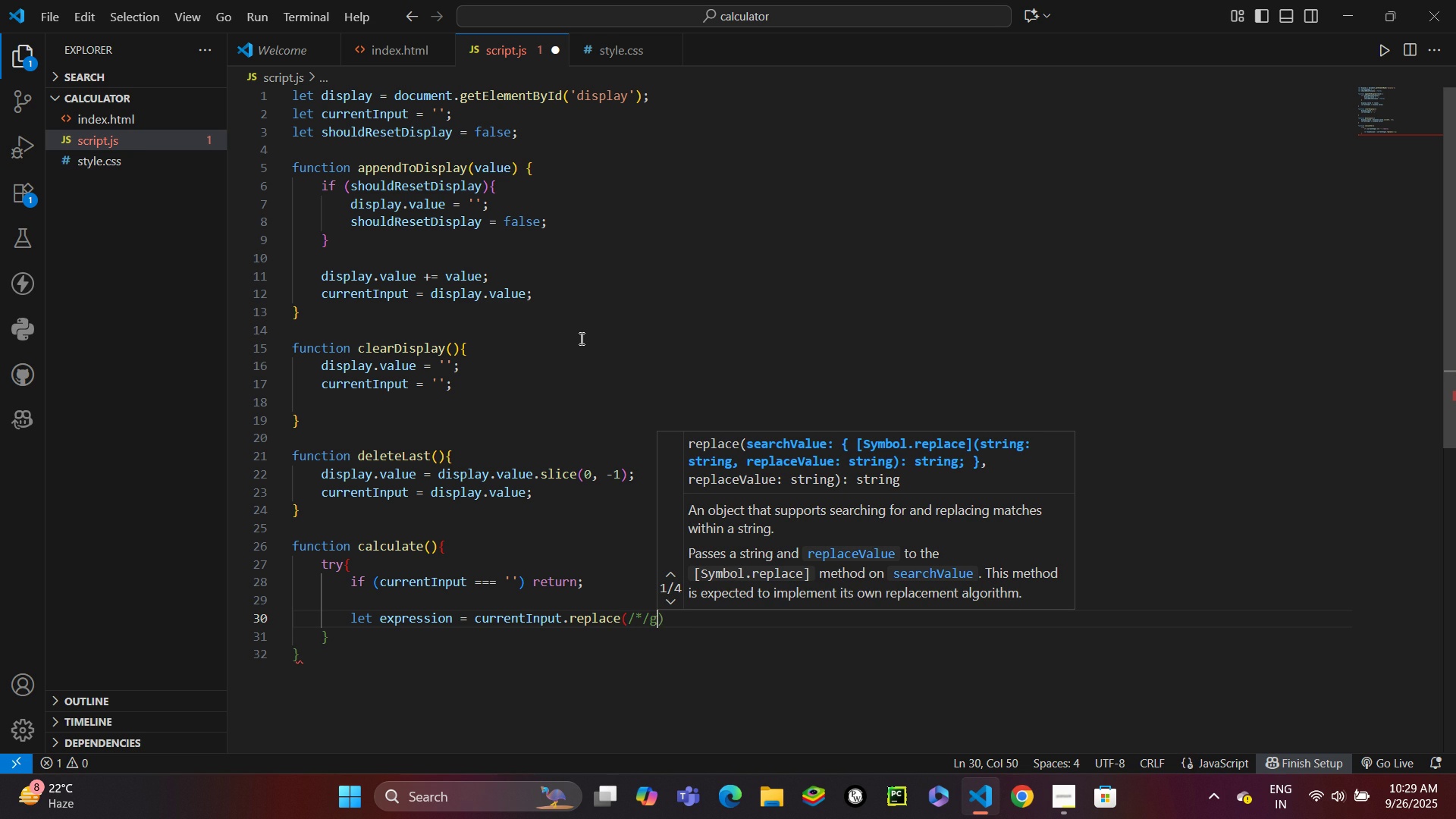 
key(G)
 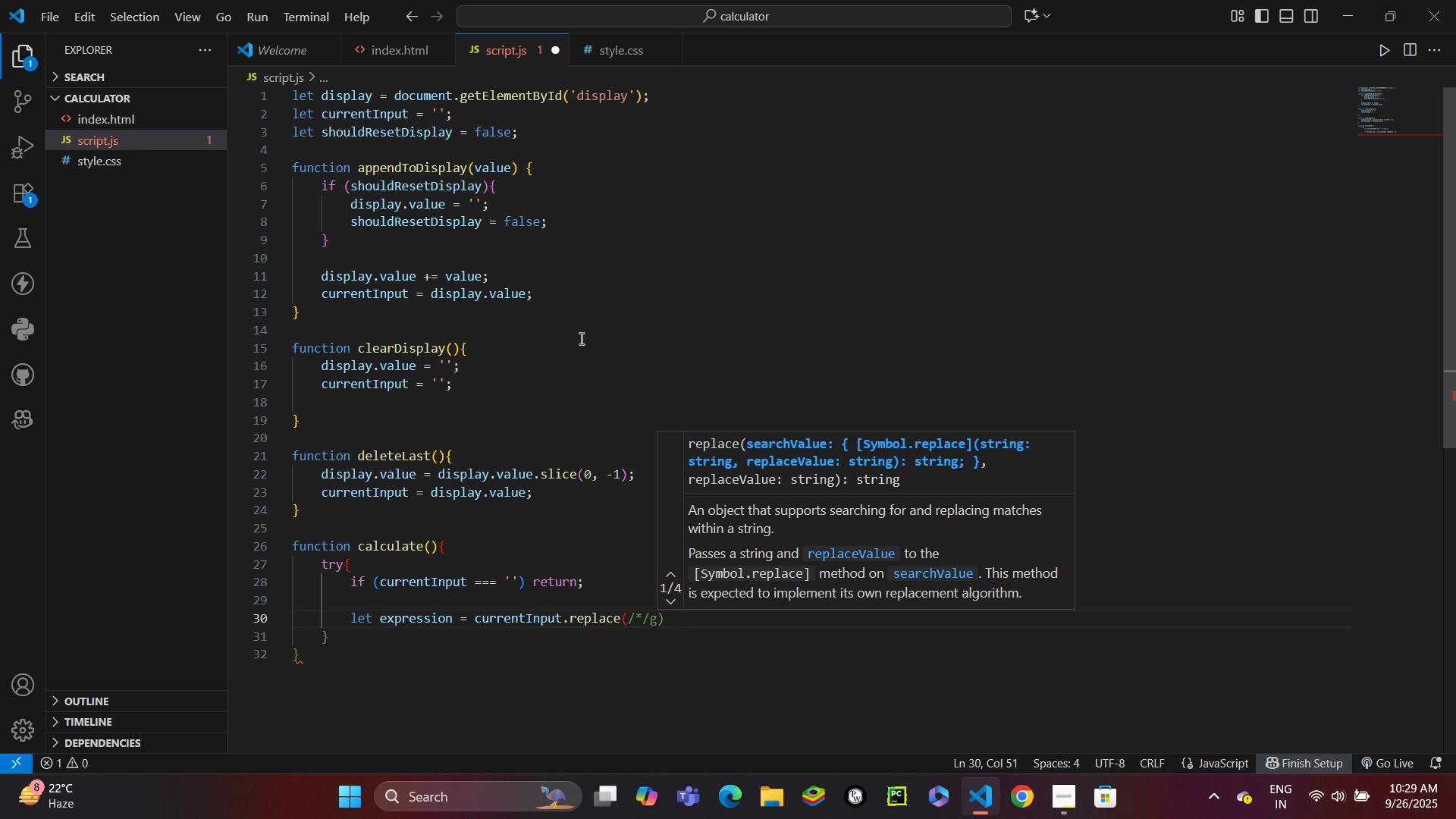 
key(Space)
 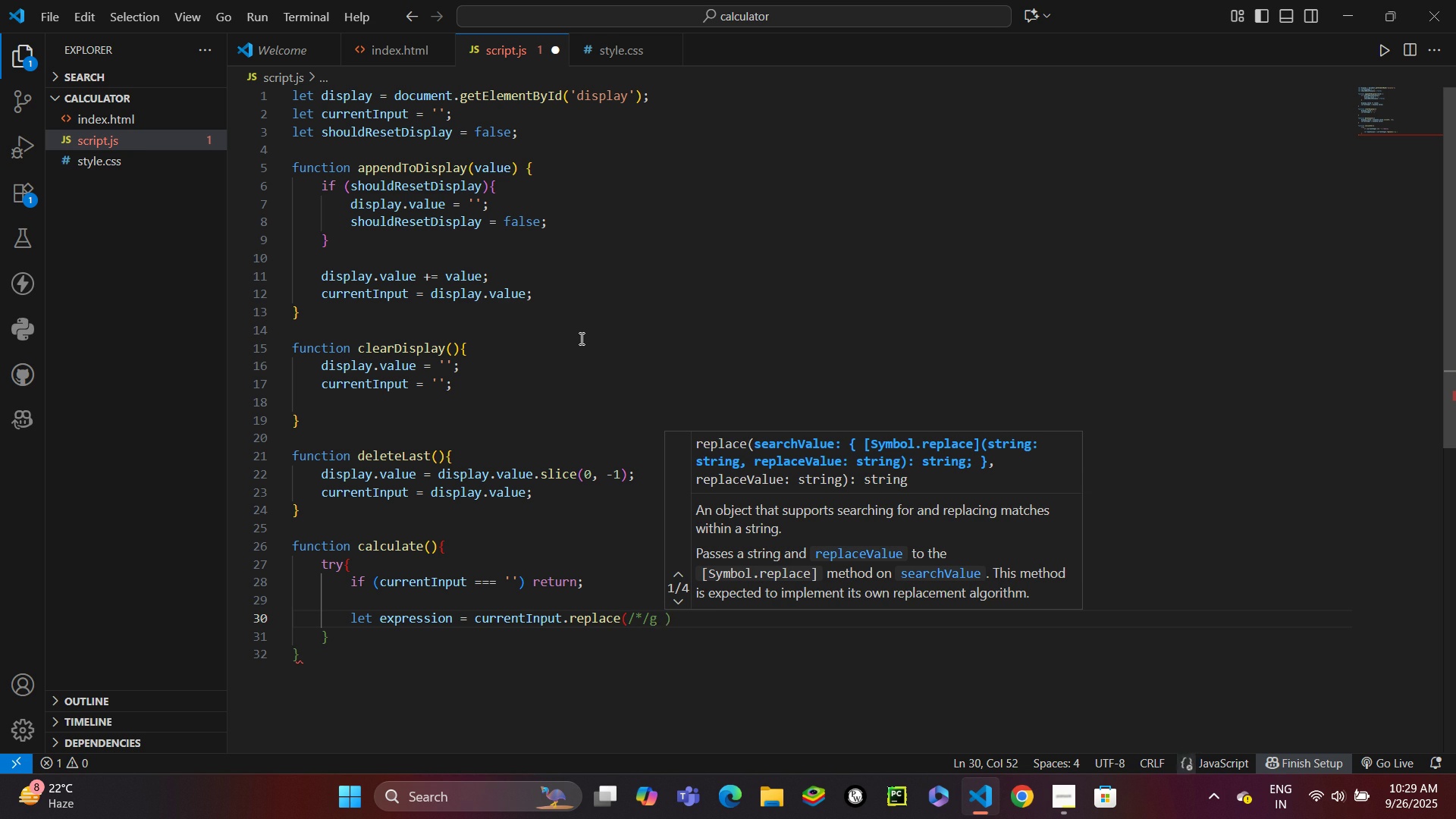 
key(Backspace)
 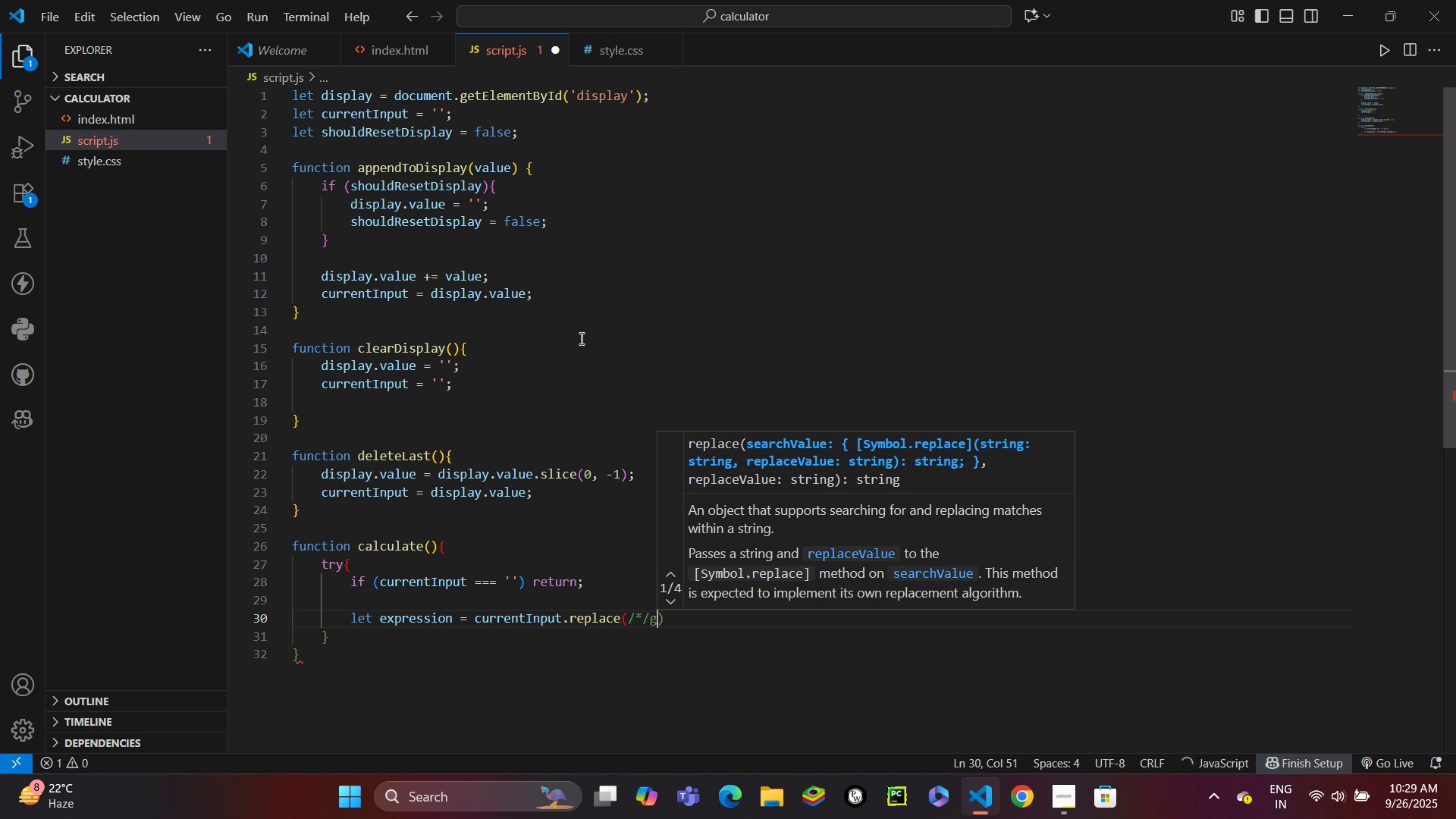 
key(Comma)
 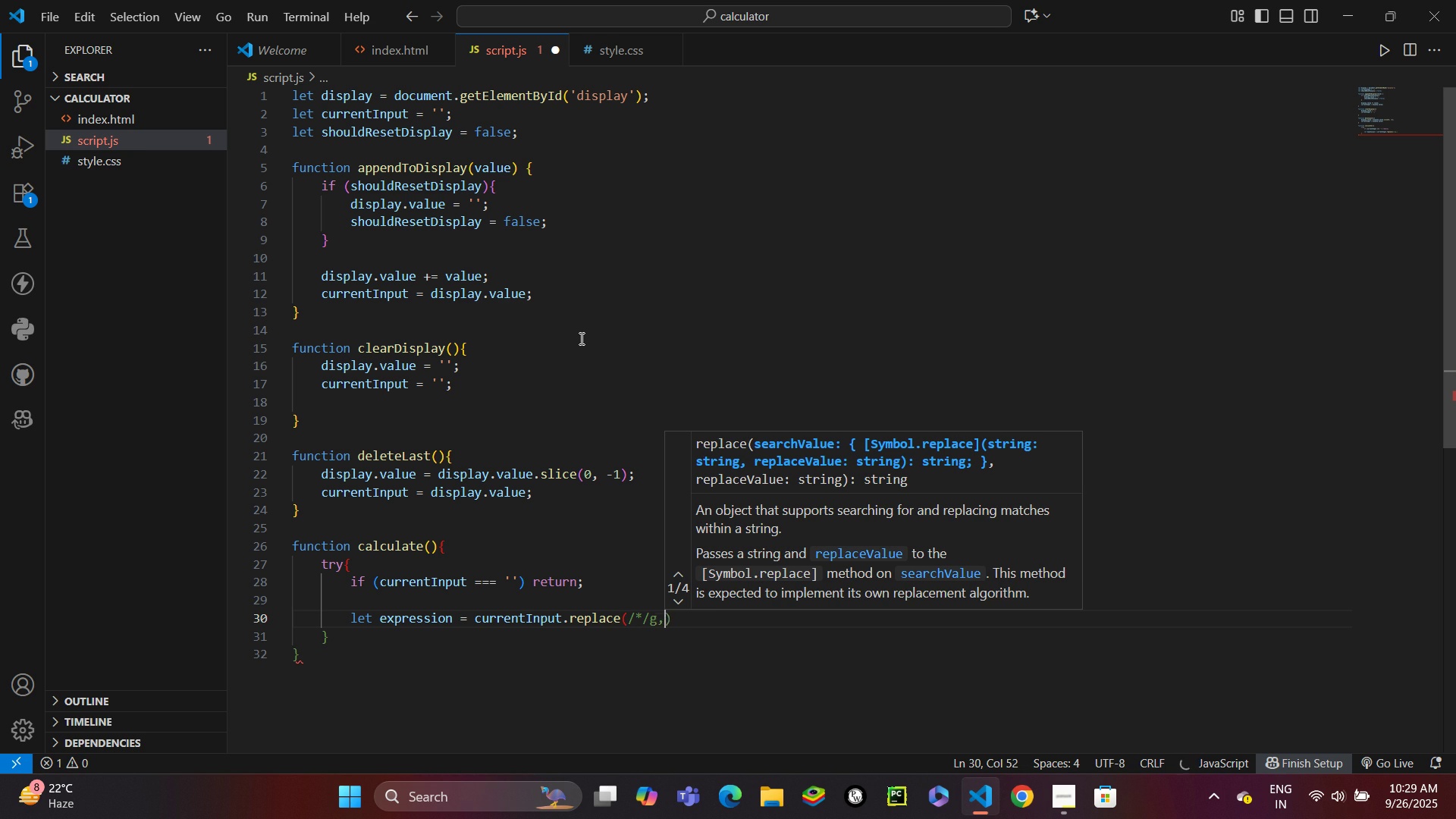 
key(Space)
 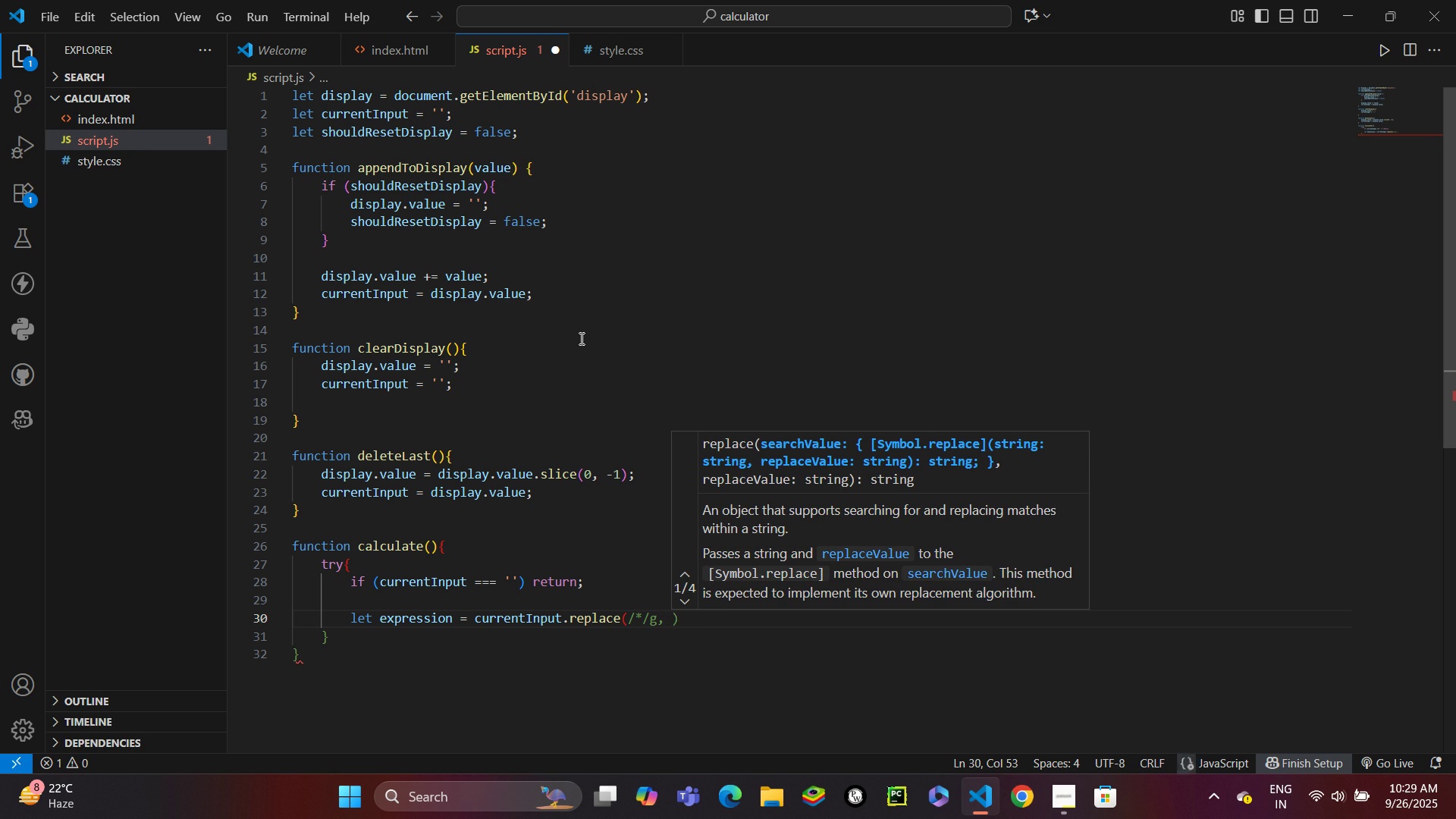 
key(Quote)